 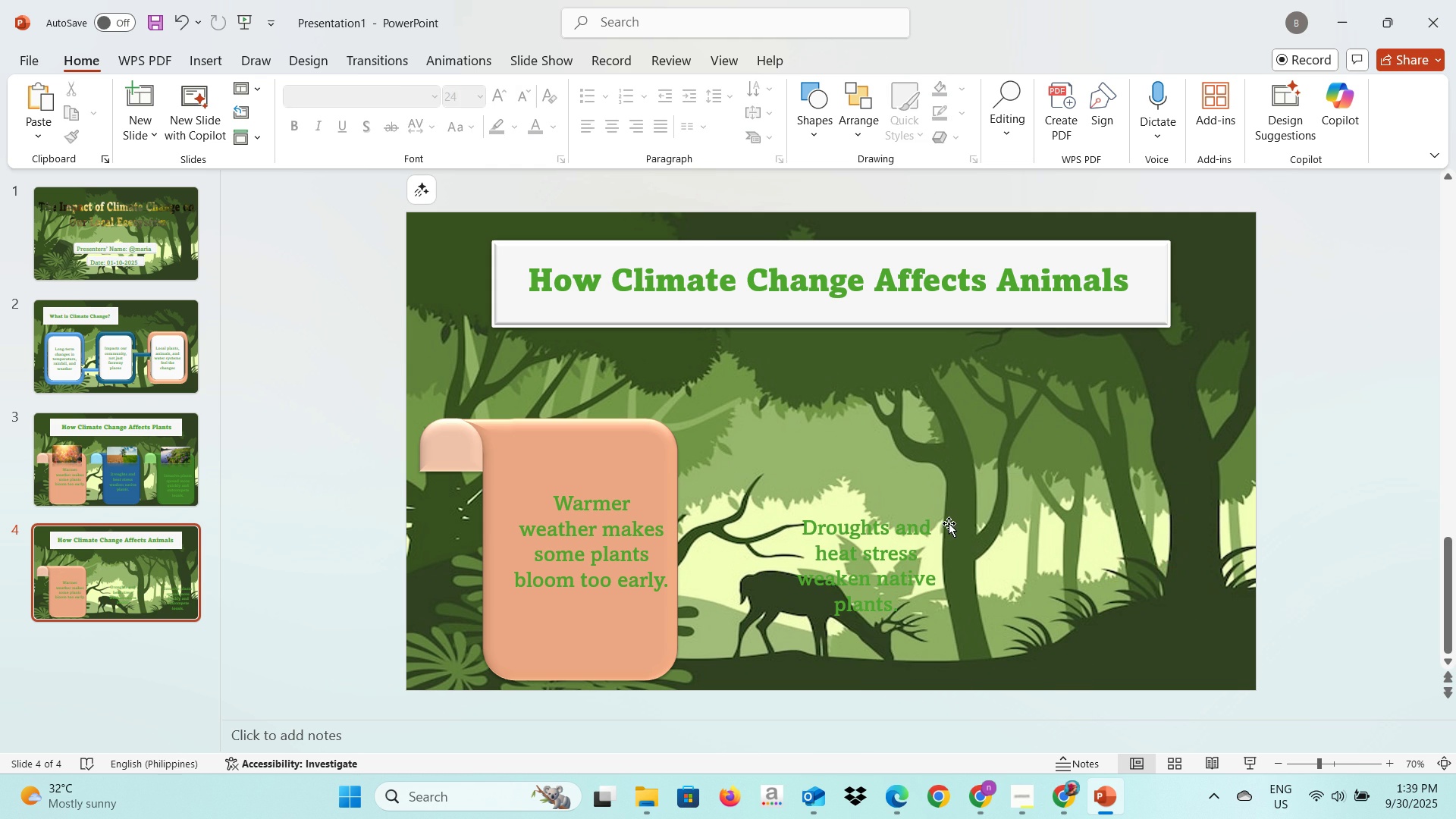 
left_click([930, 523])
 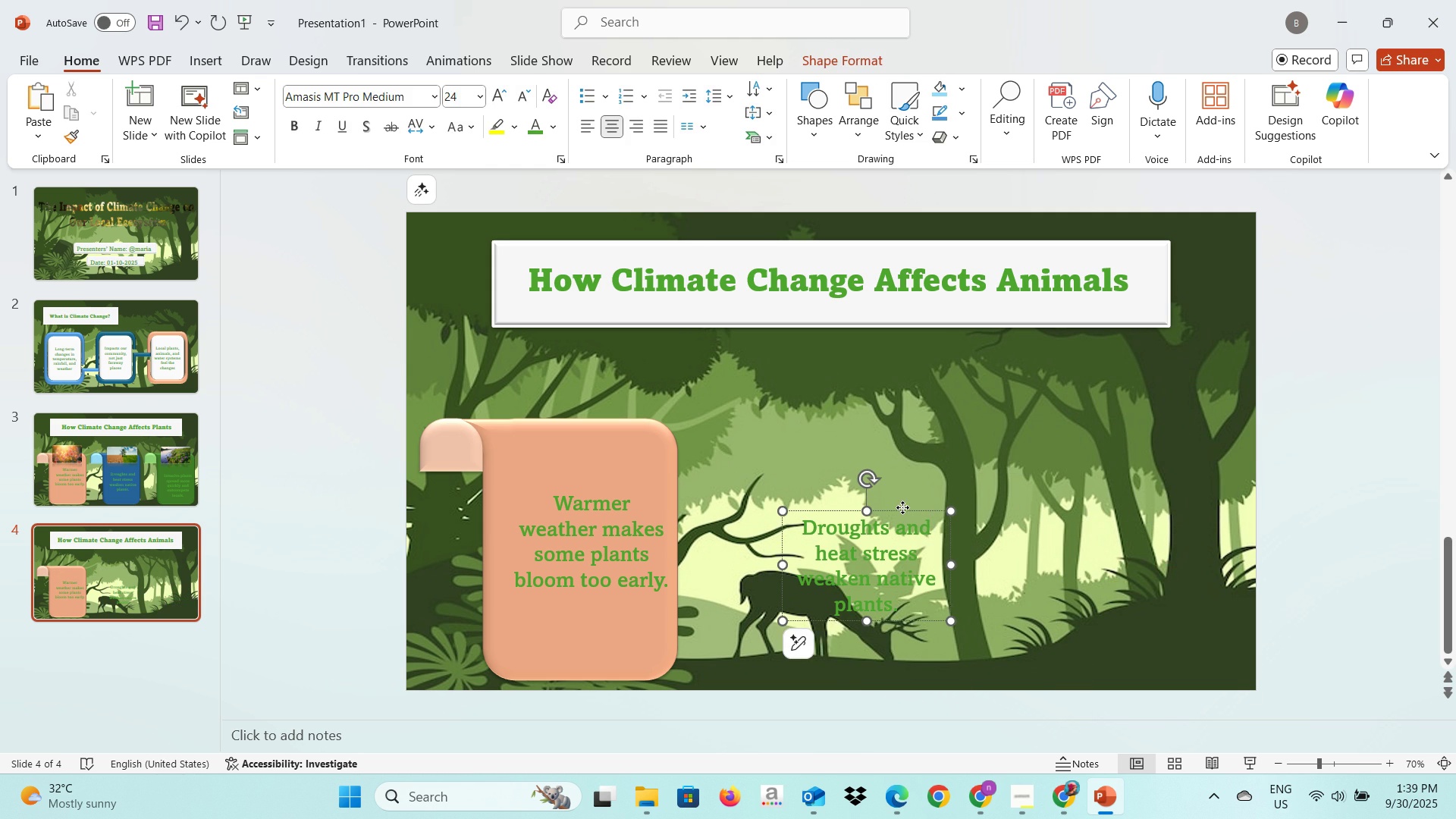 
left_click([902, 507])
 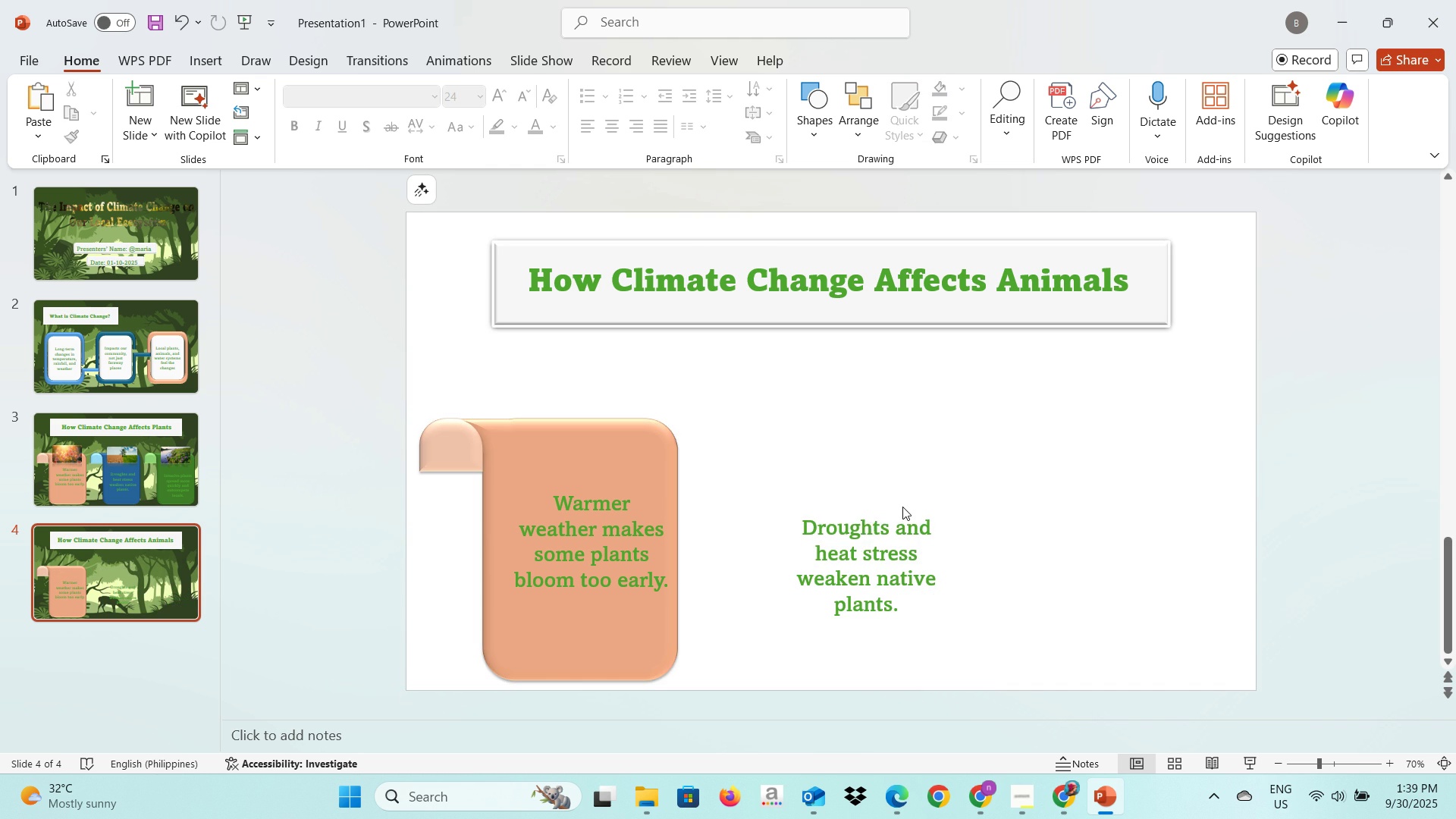 
key(Backspace)
 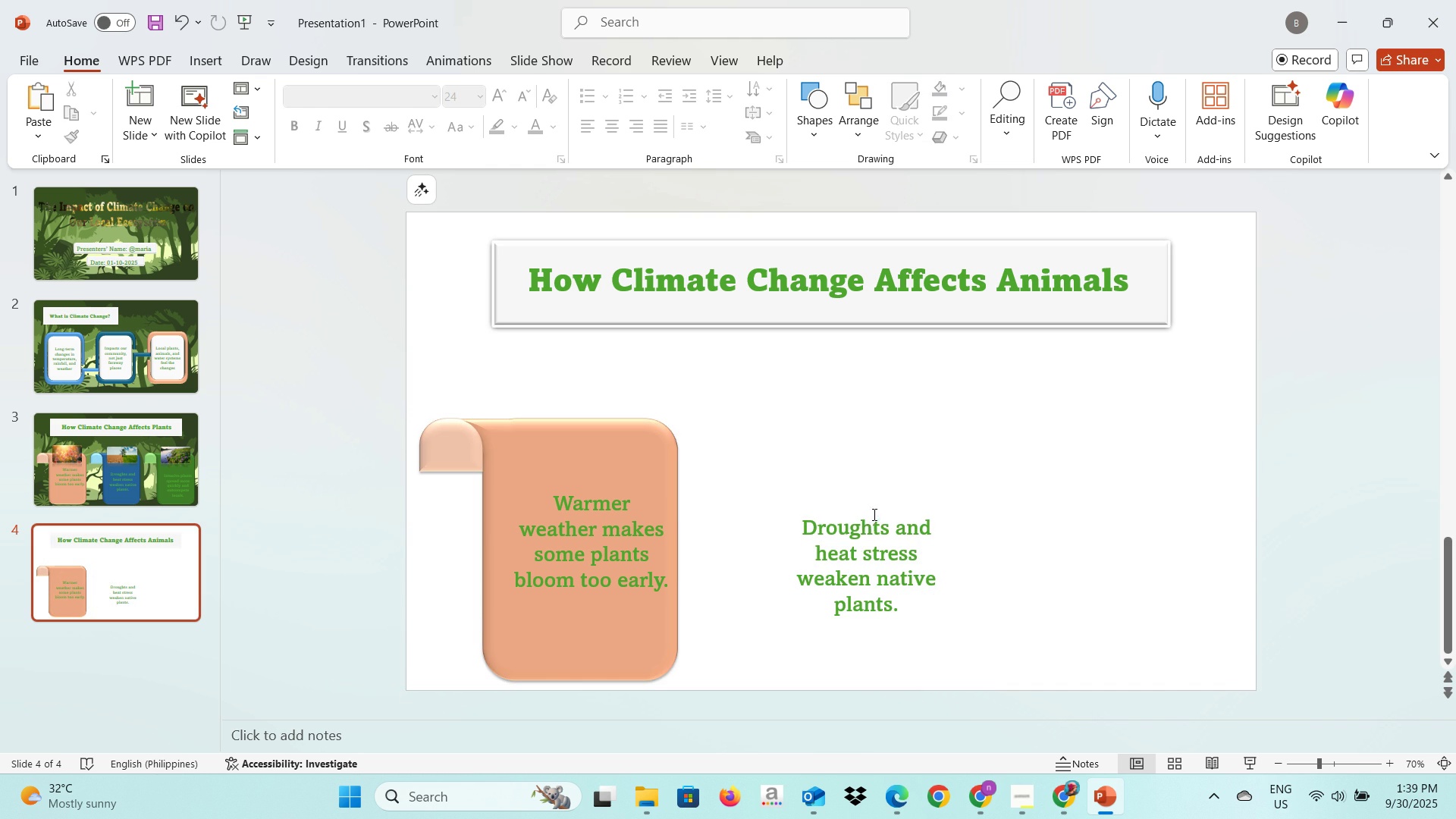 
key(Control+ControlLeft)
 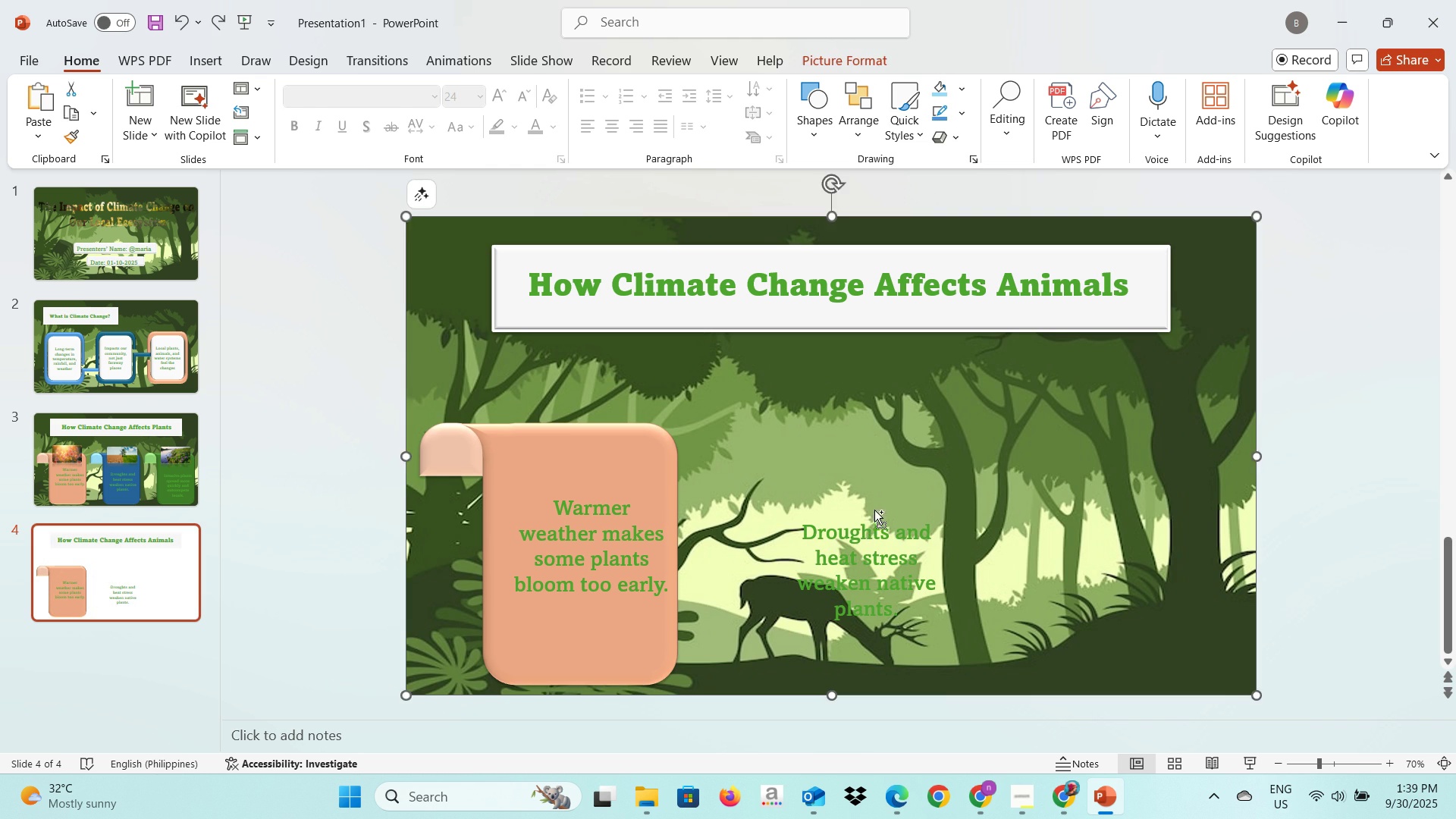 
key(Control+Z)
 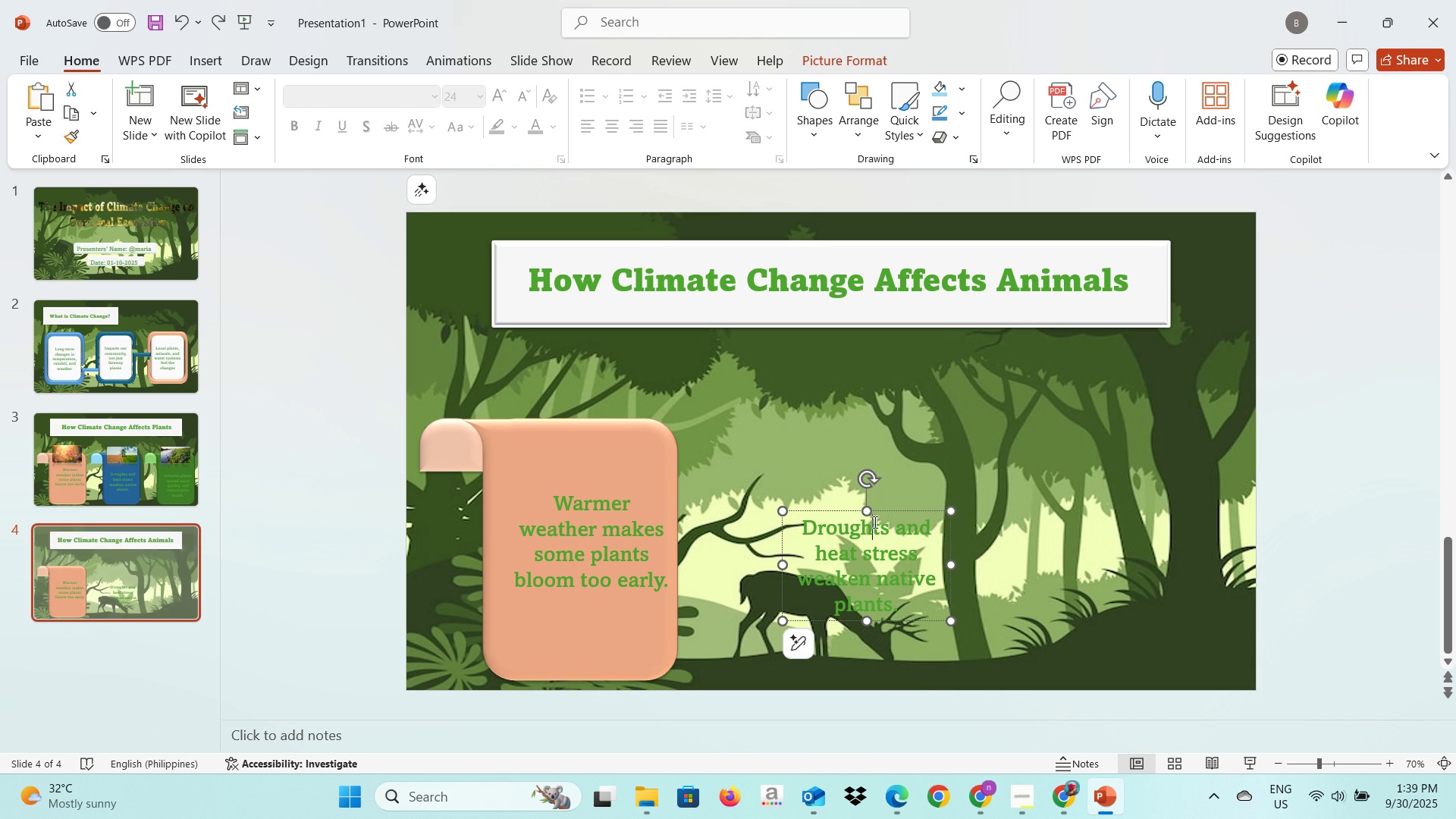 
left_click([874, 522])
 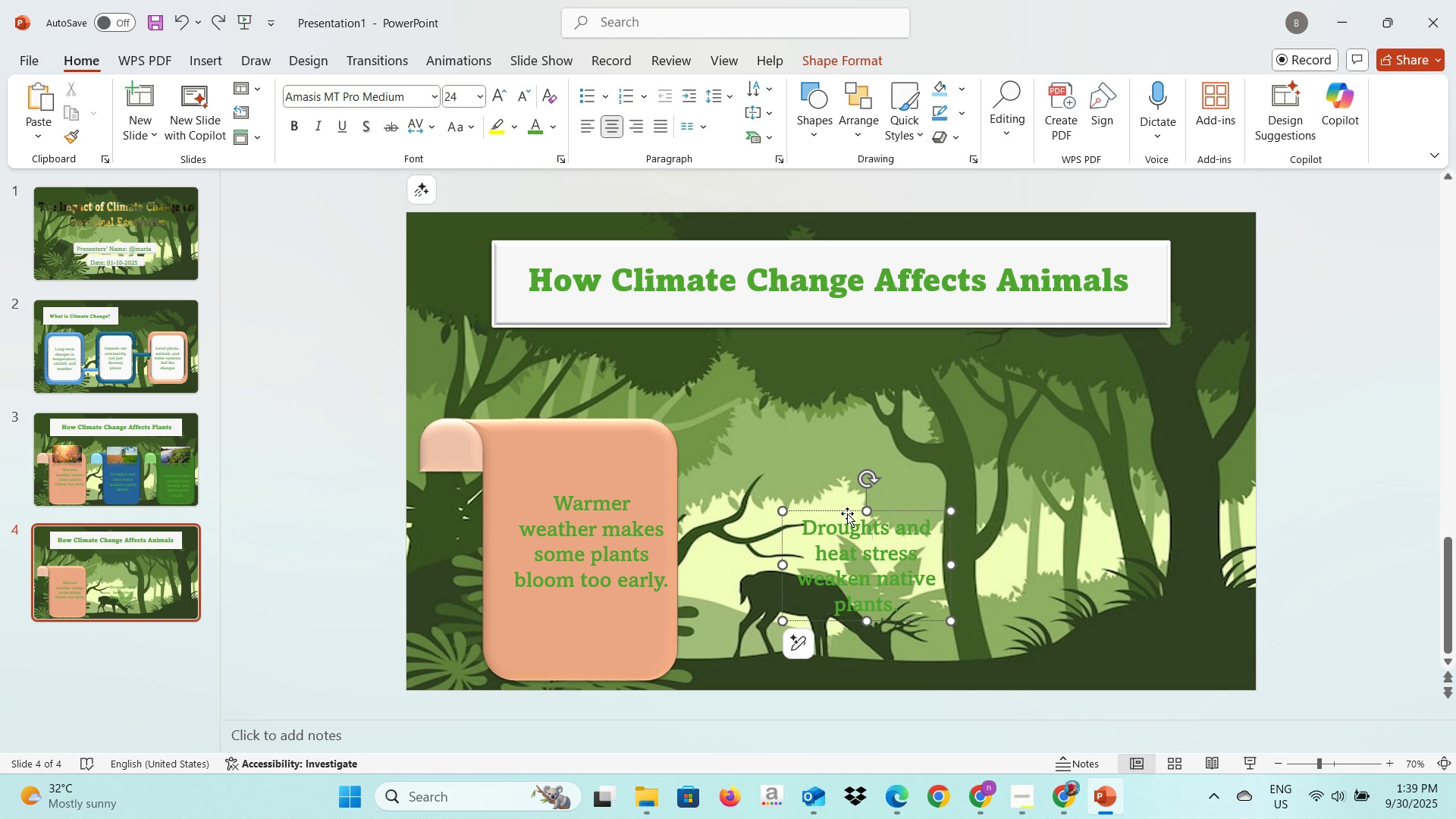 
left_click([847, 513])
 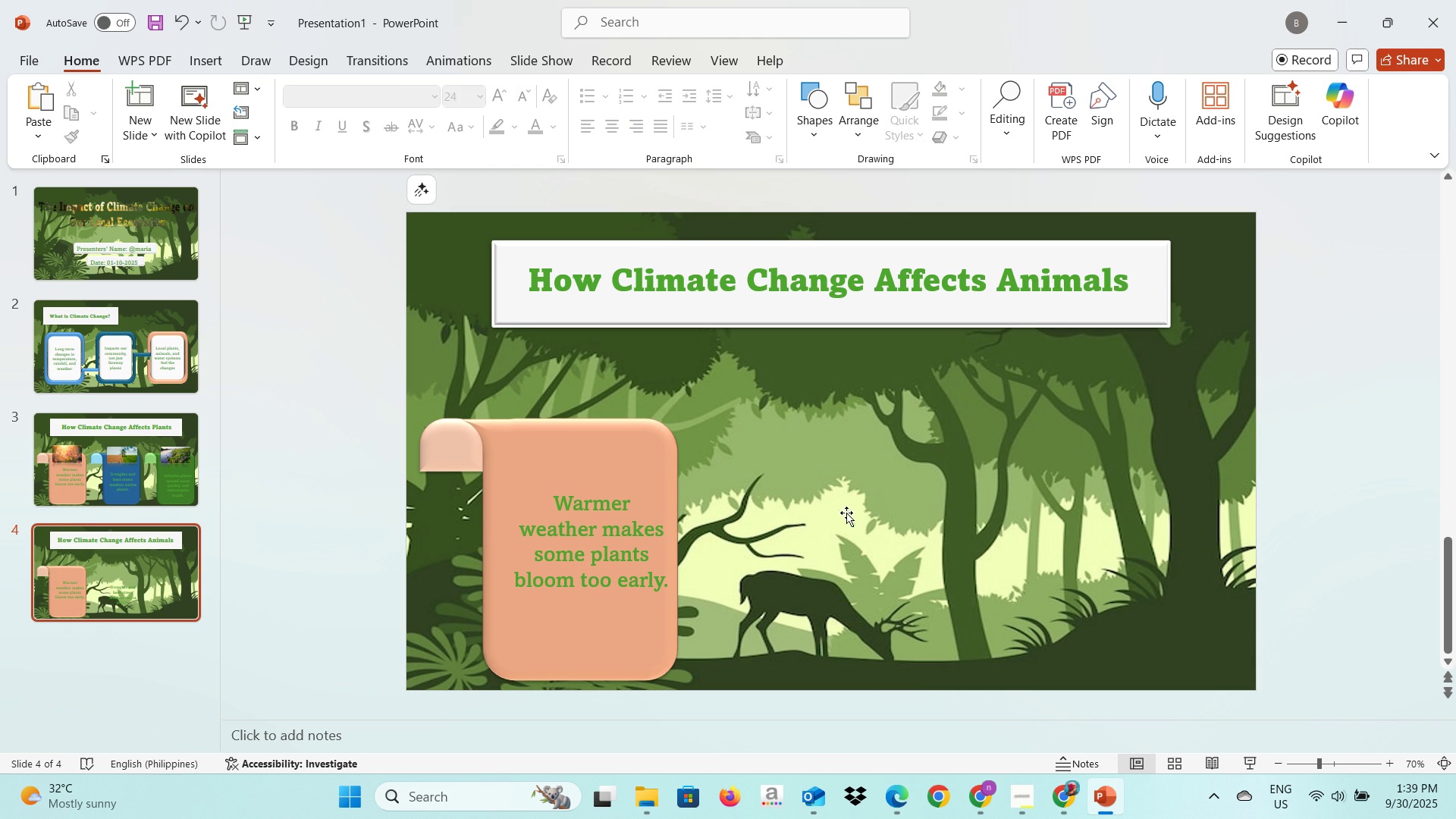 
key(Backspace)
 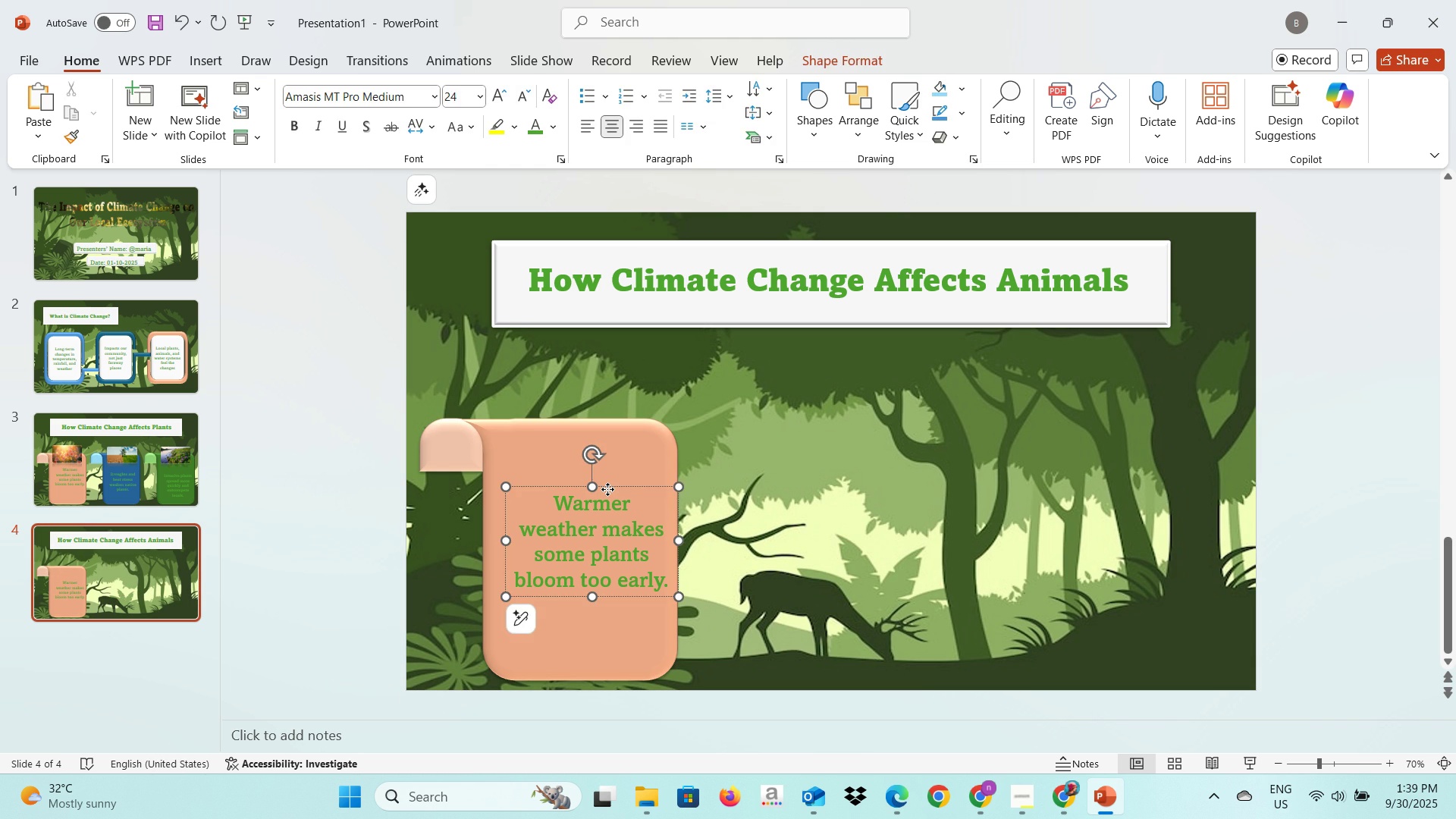 
left_click([607, 489])
 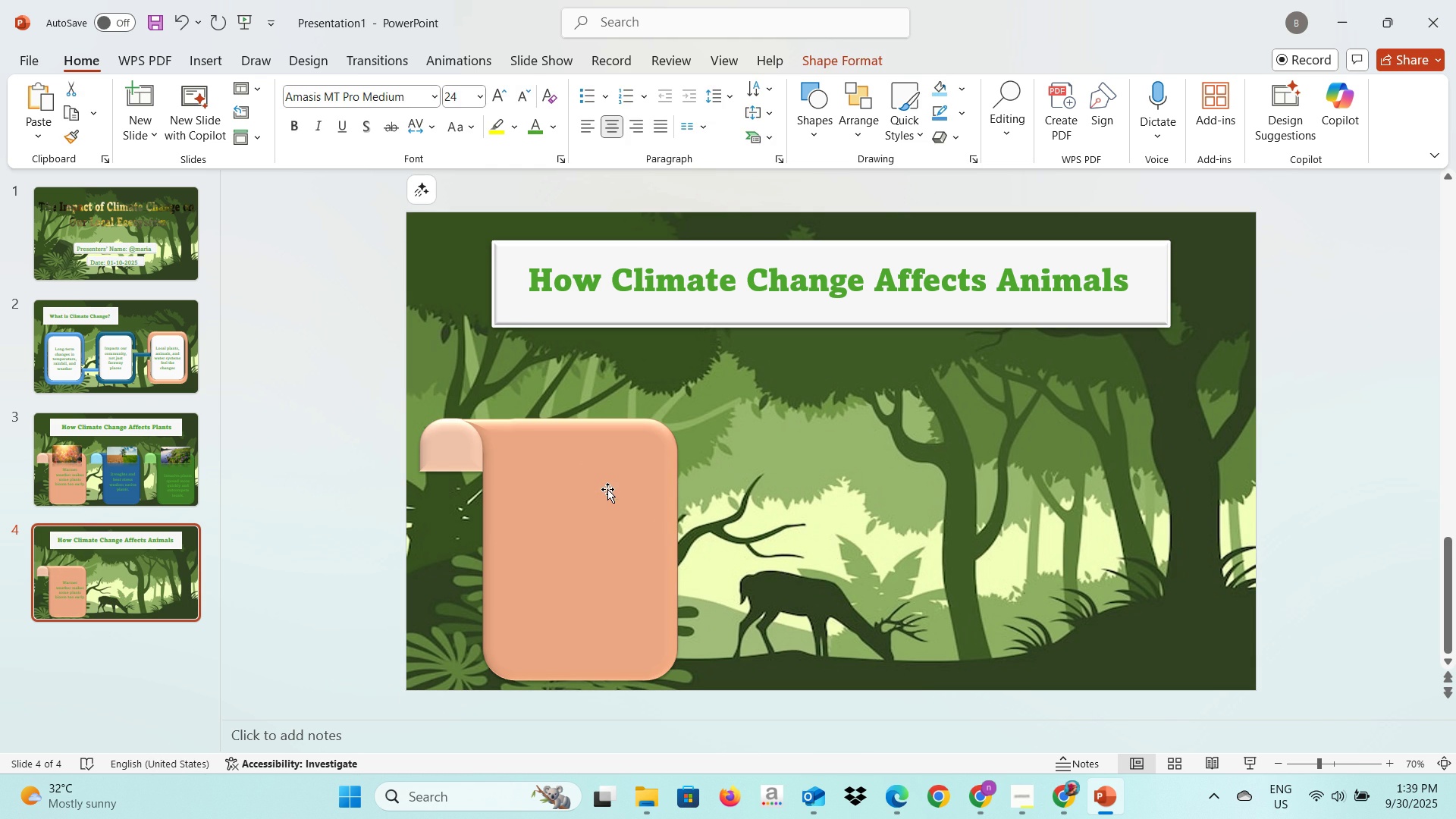 
key(Backspace)
 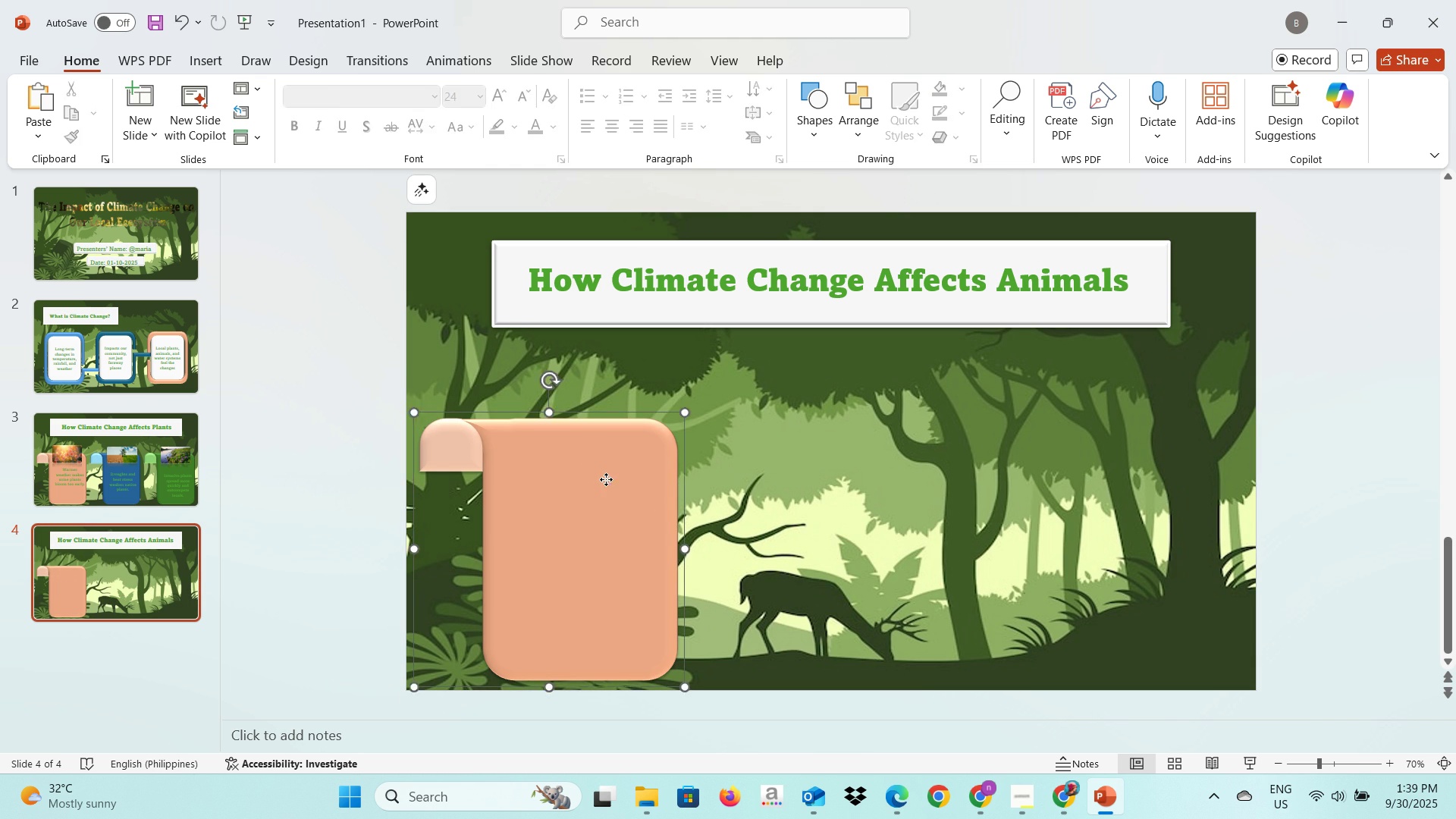 
left_click([606, 479])
 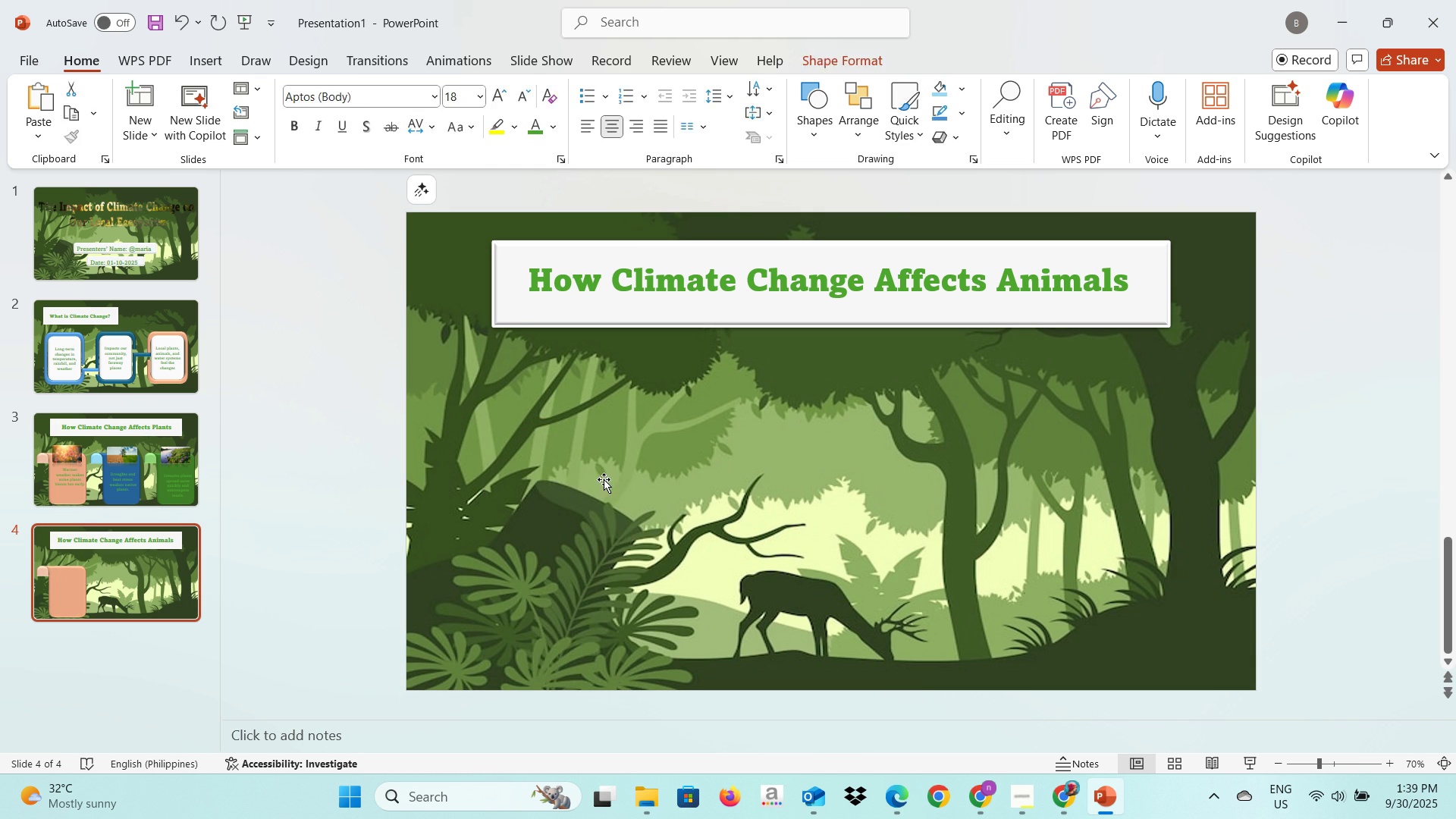 
key(Backspace)
 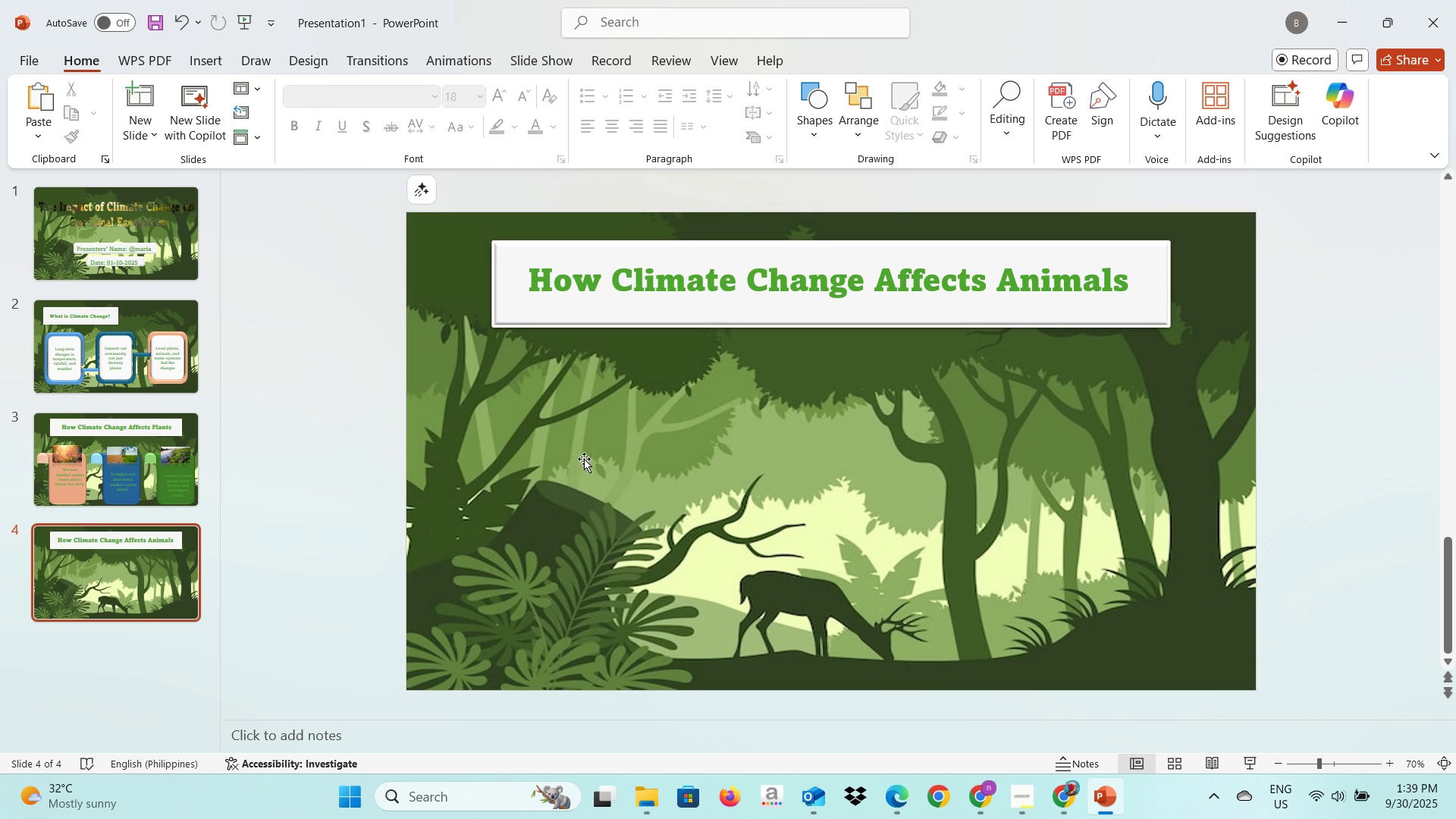 
key(Alt+AltLeft)
 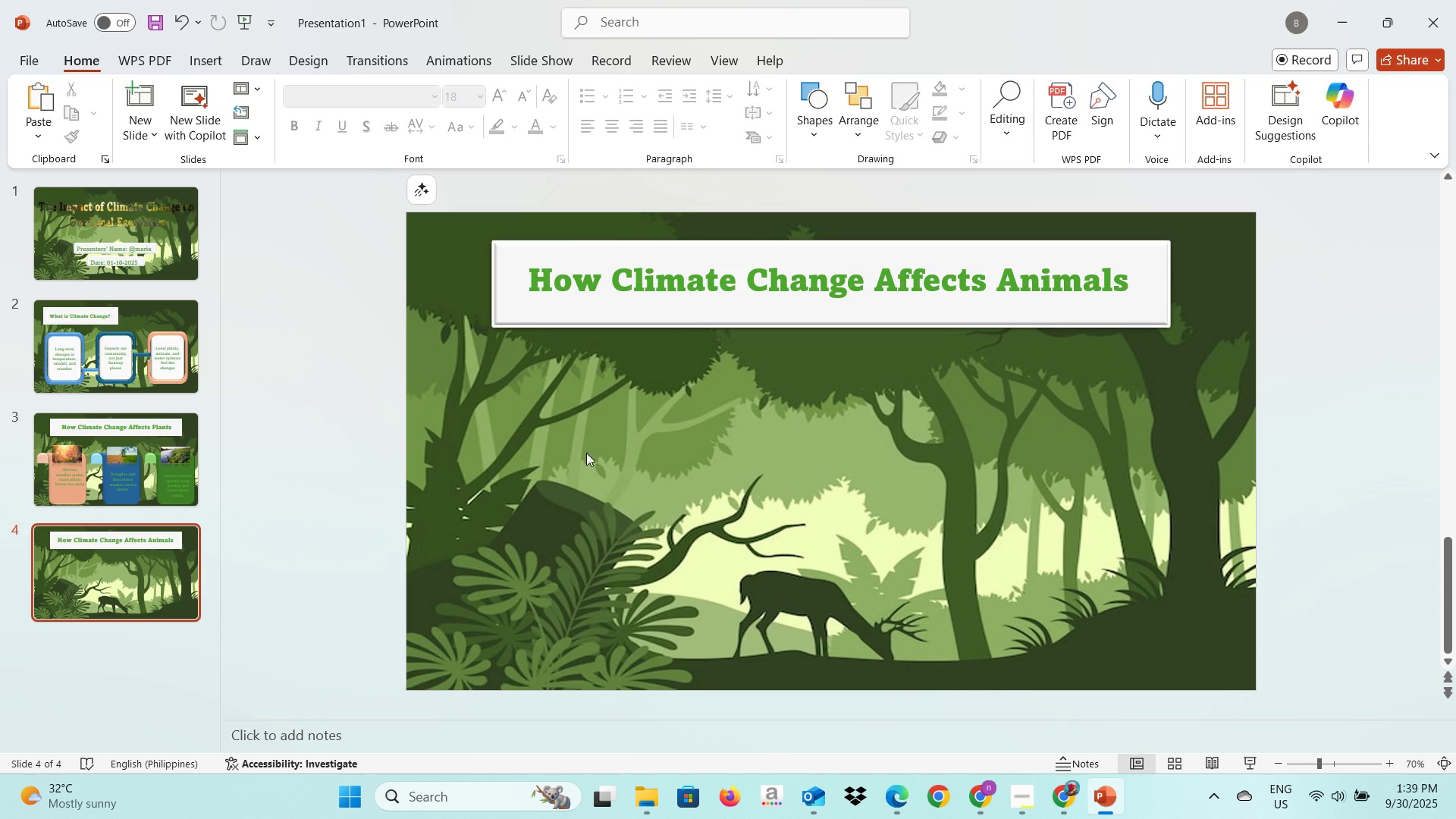 
key(Alt+Tab)
 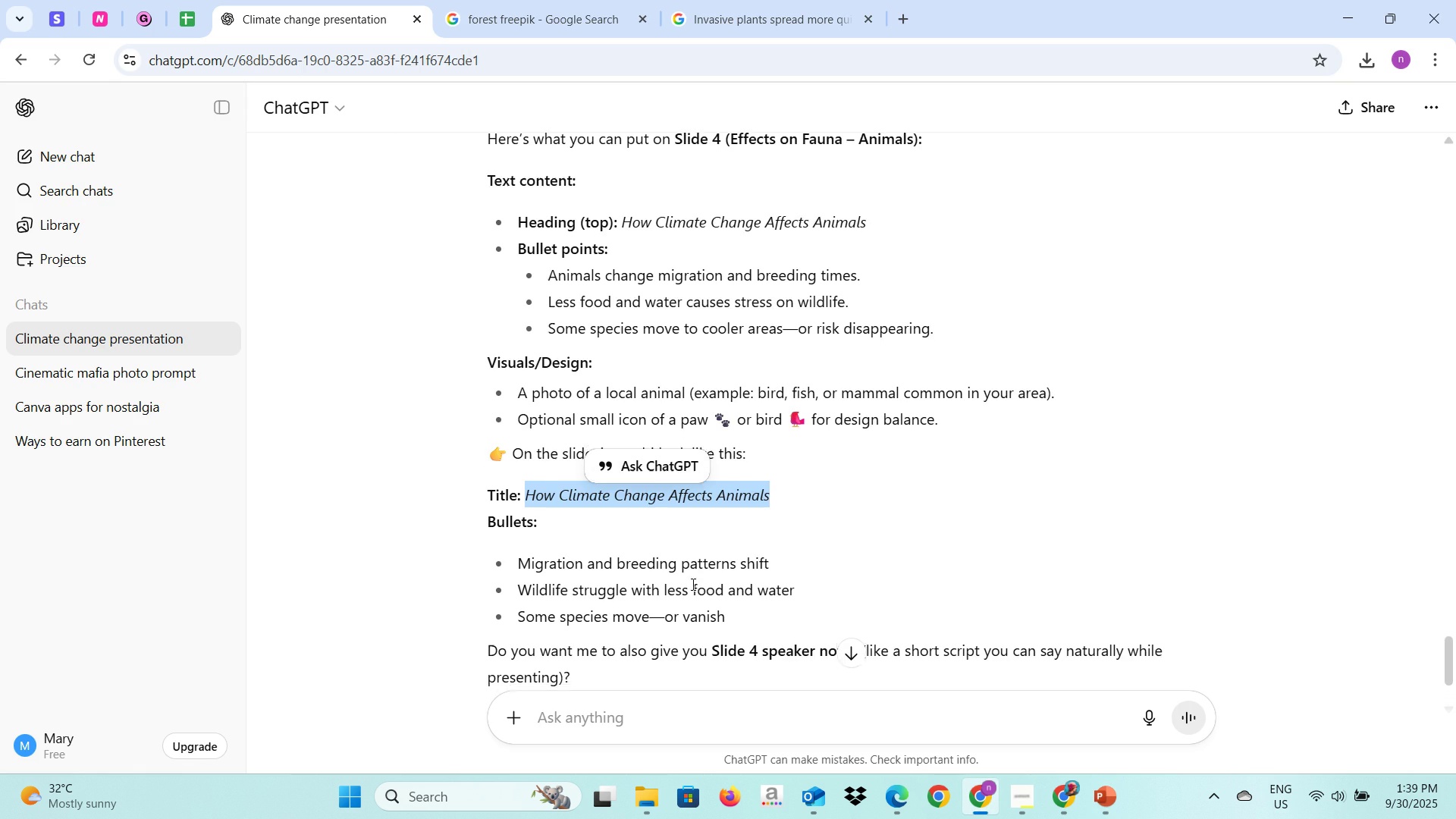 
scroll: coordinate [776, 496], scroll_direction: down, amount: 3.0